 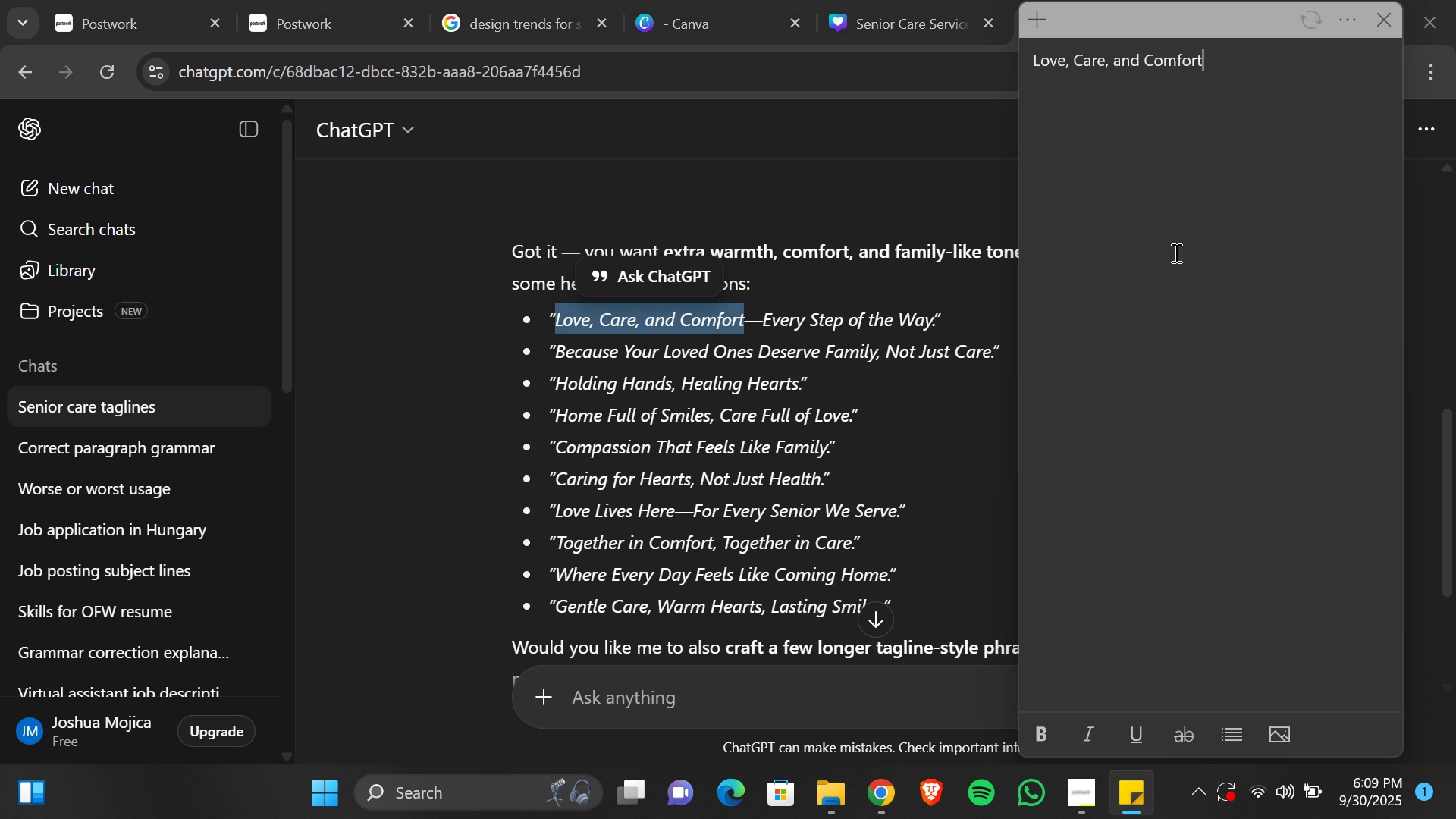 
left_click([666, 498])
 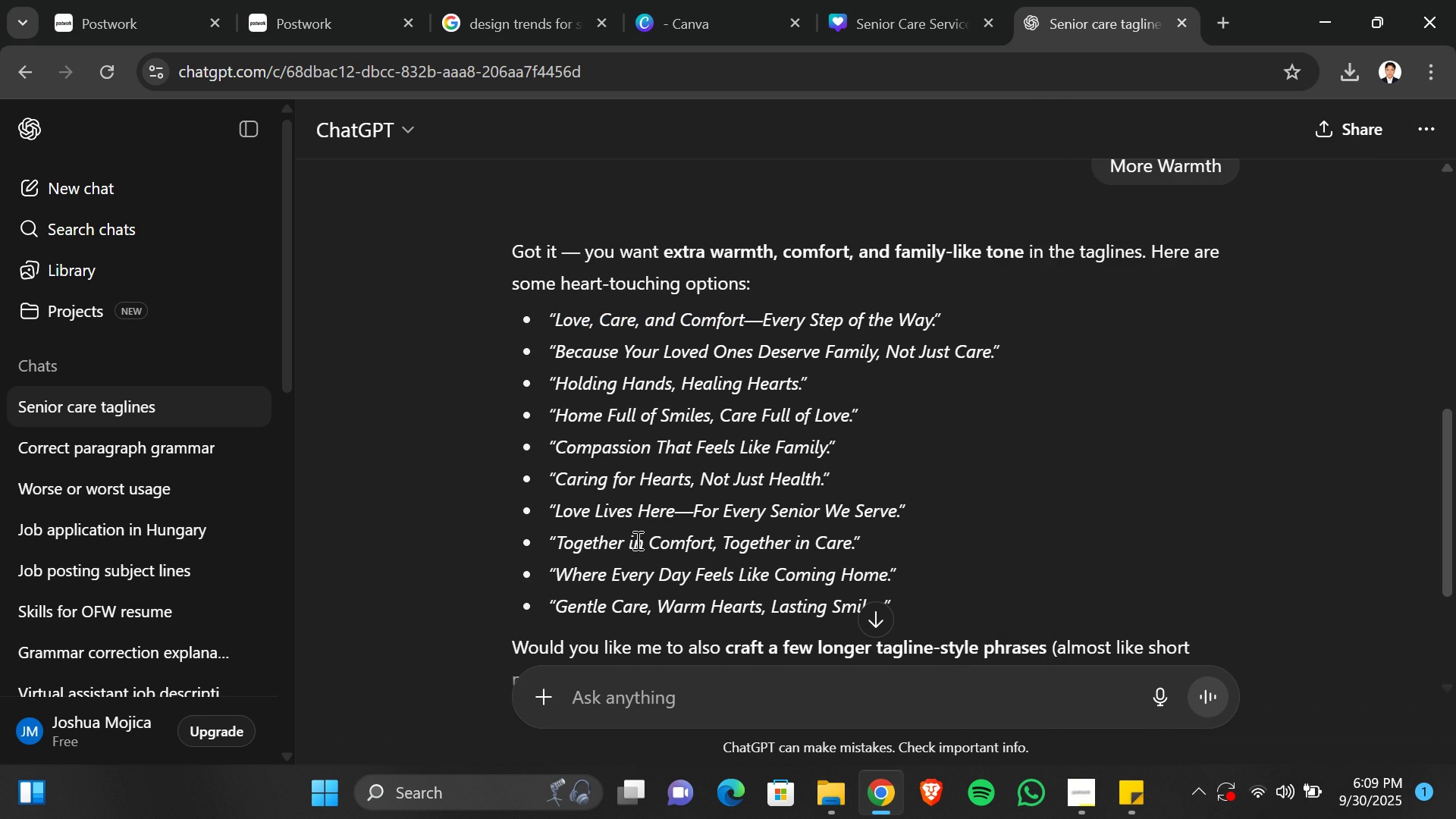 
scroll: coordinate [635, 542], scroll_direction: down, amount: 1.0
 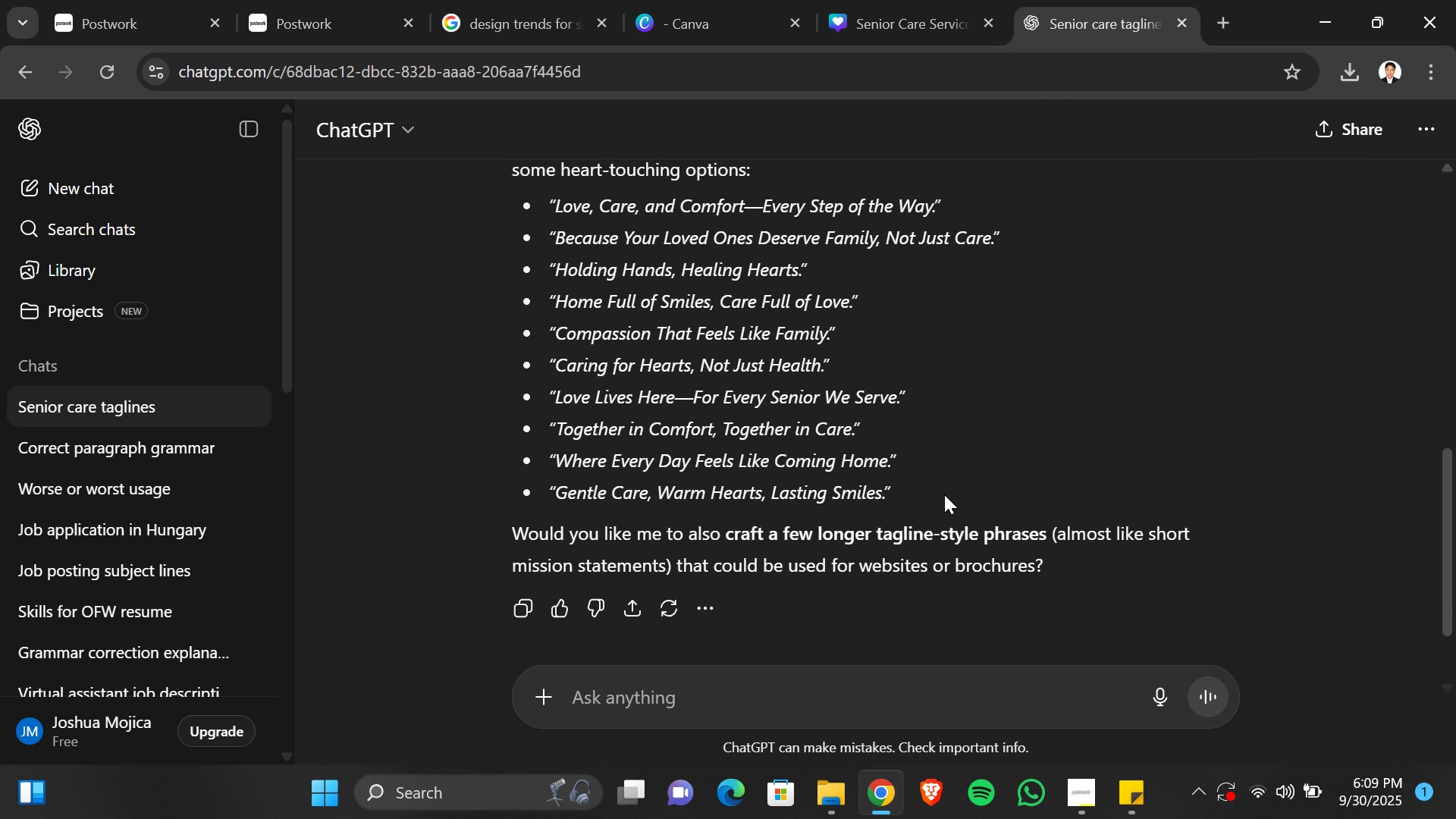 
scroll: coordinate [943, 491], scroll_direction: up, amount: 5.0
 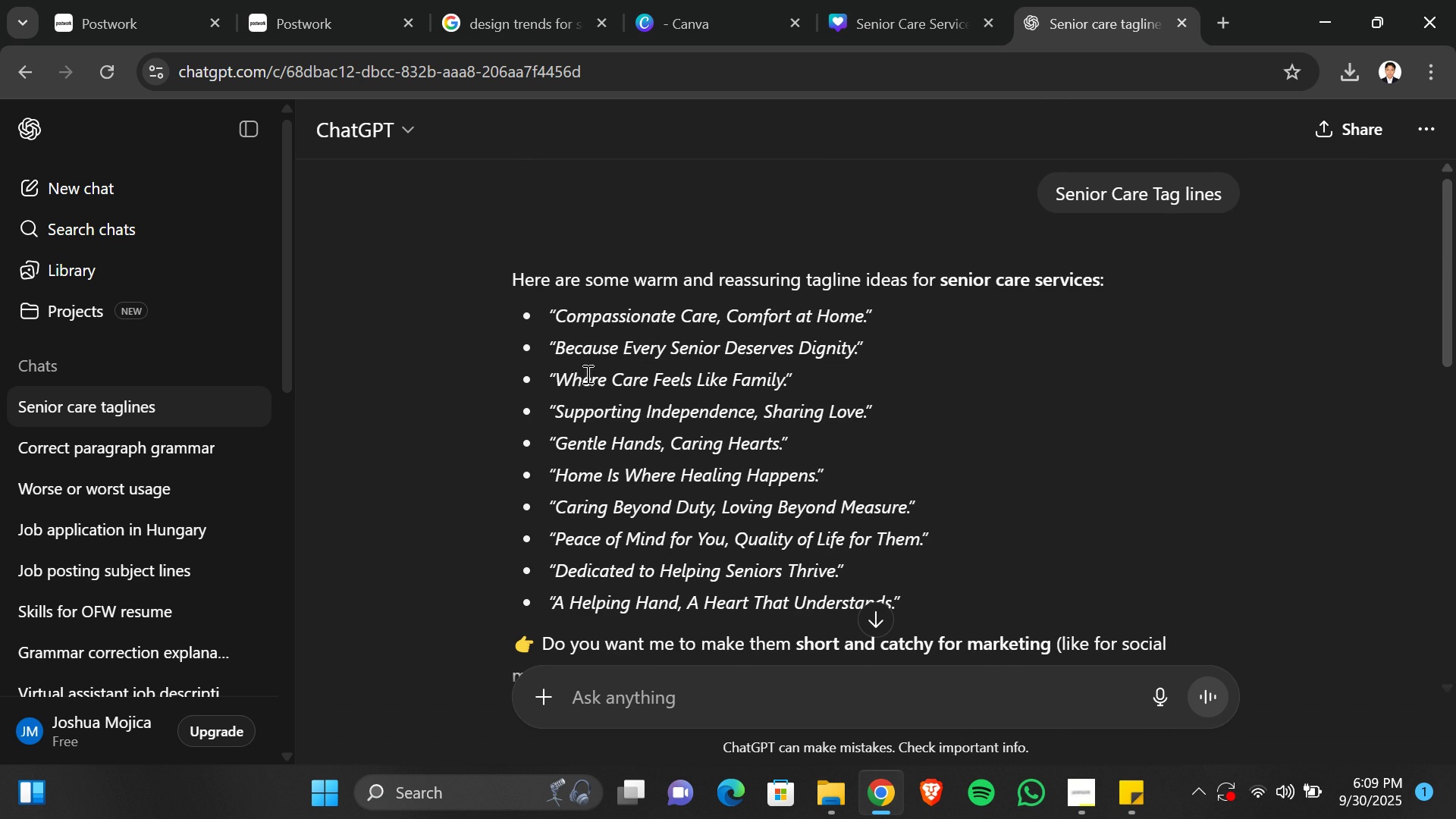 
double_click([613, 375])
 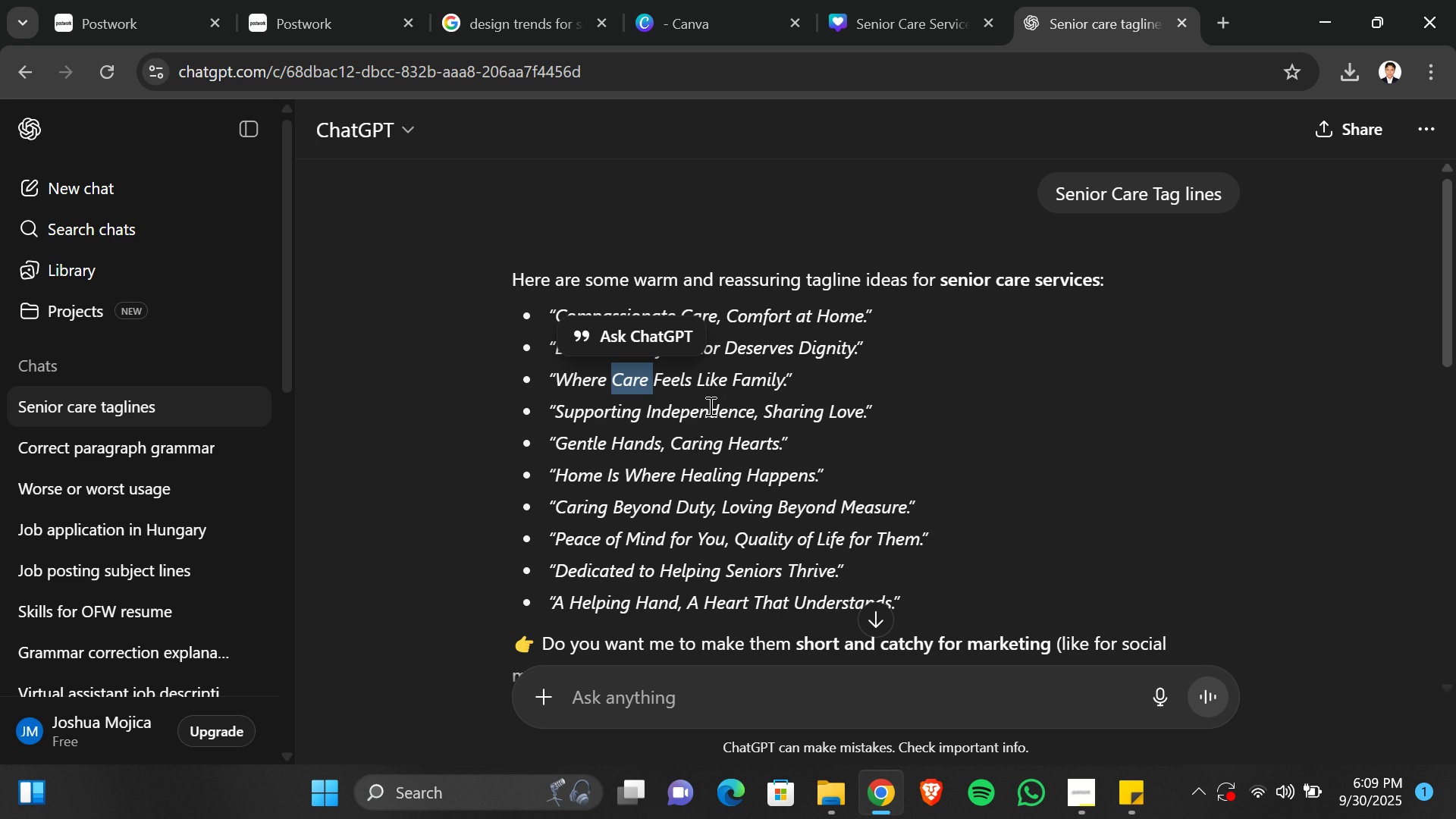 
left_click([710, 405])
 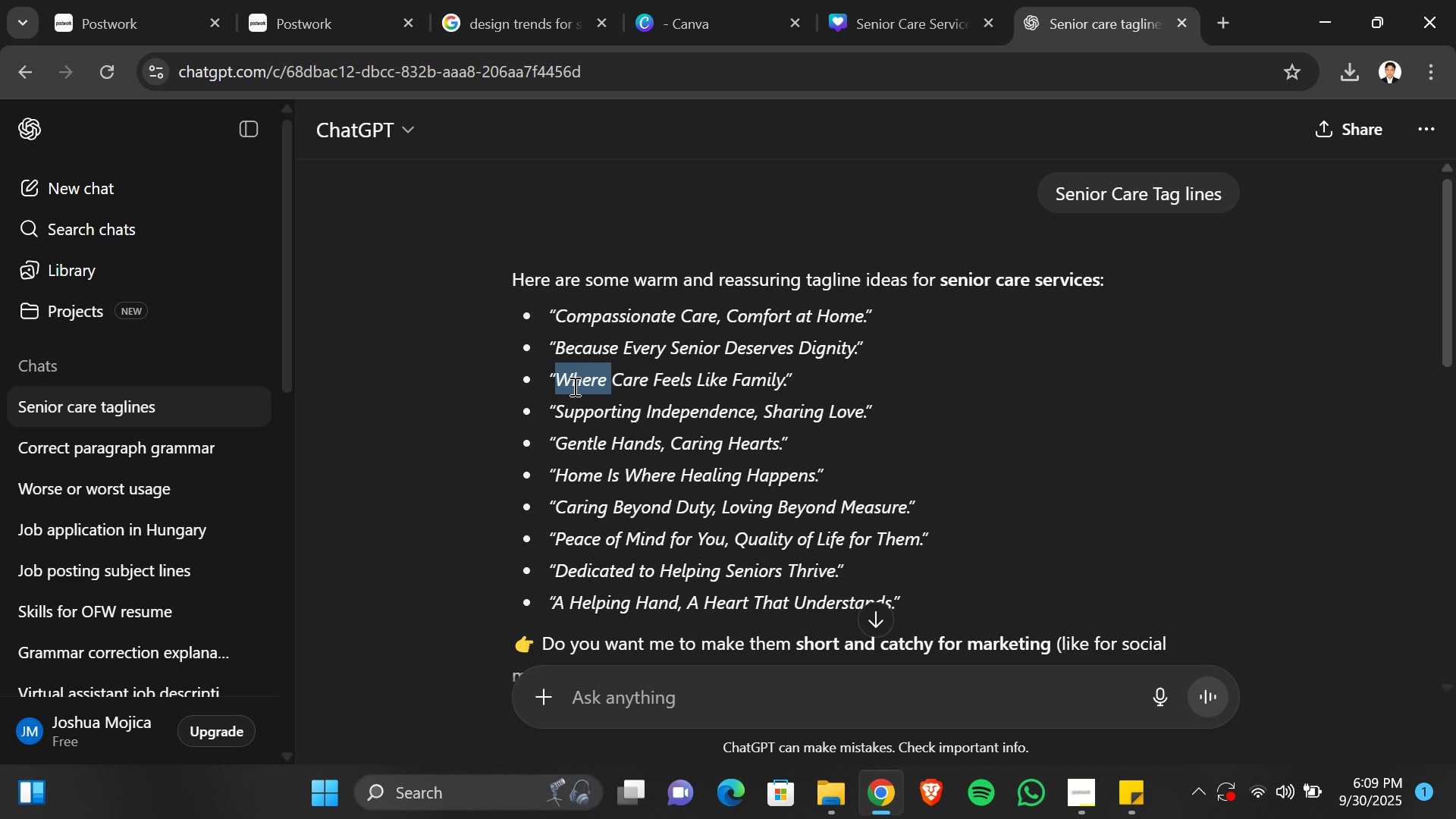 
left_click([573, 386])